 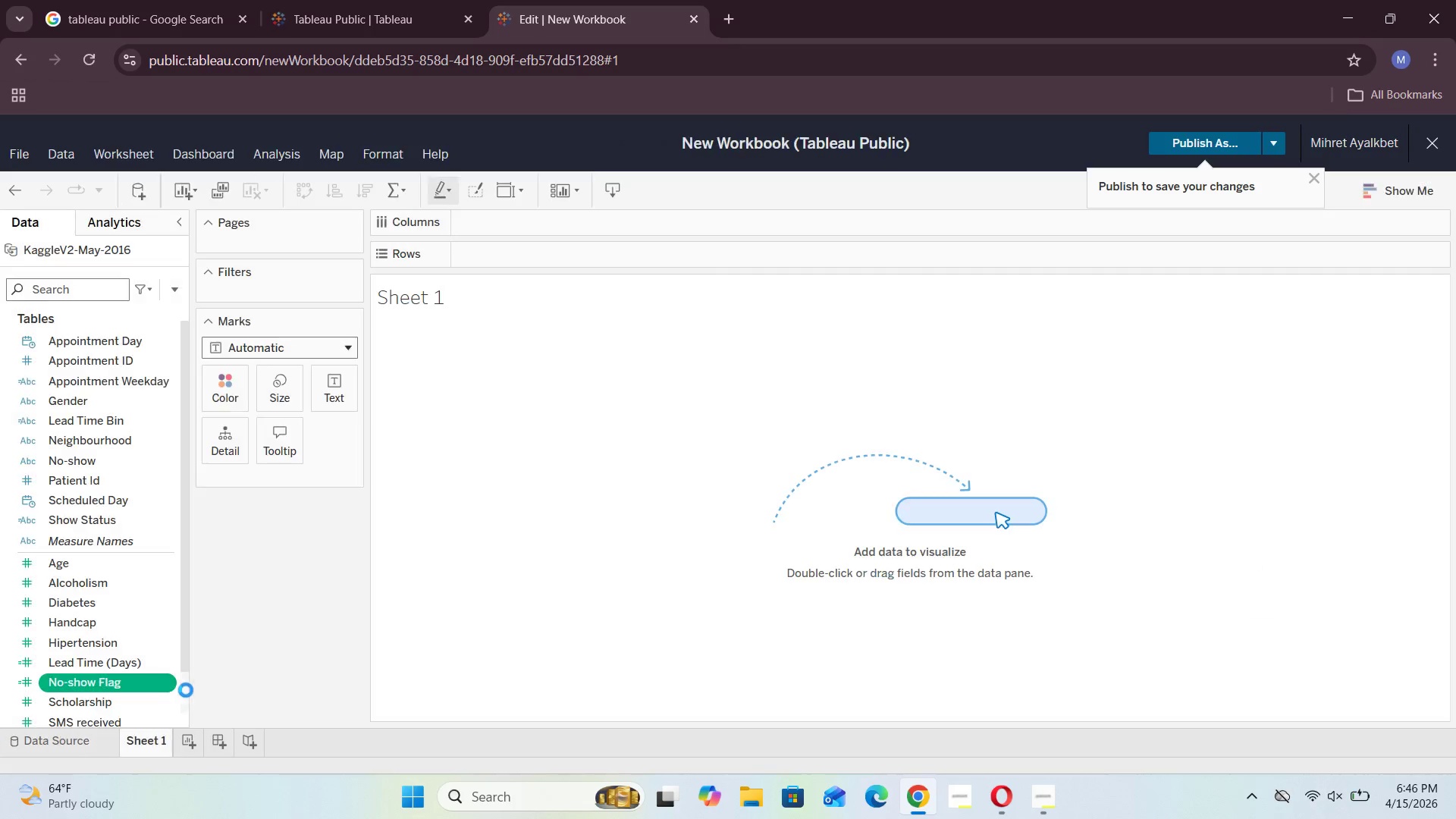 
left_click([170, 293])
 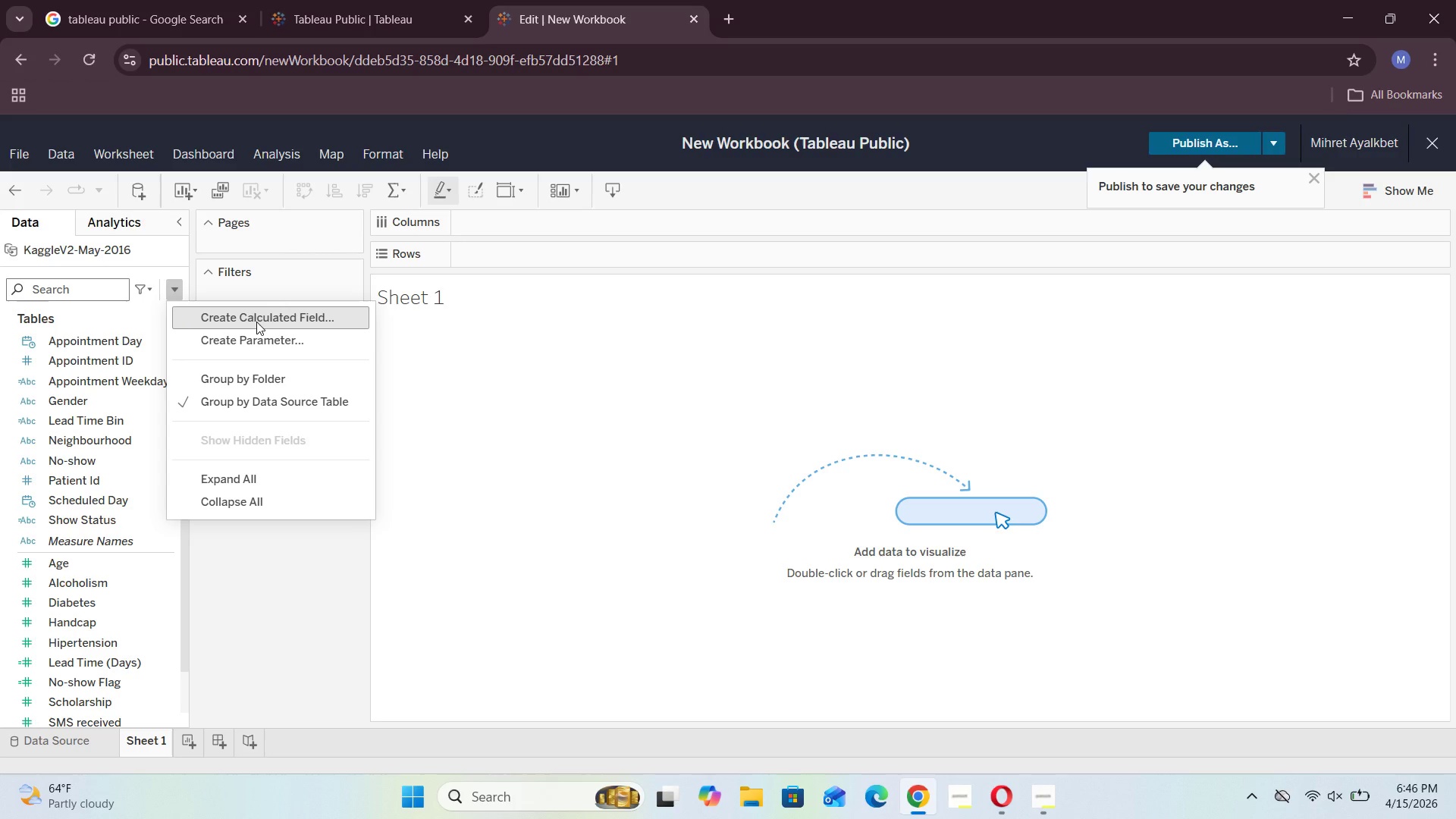 
left_click([262, 344])
 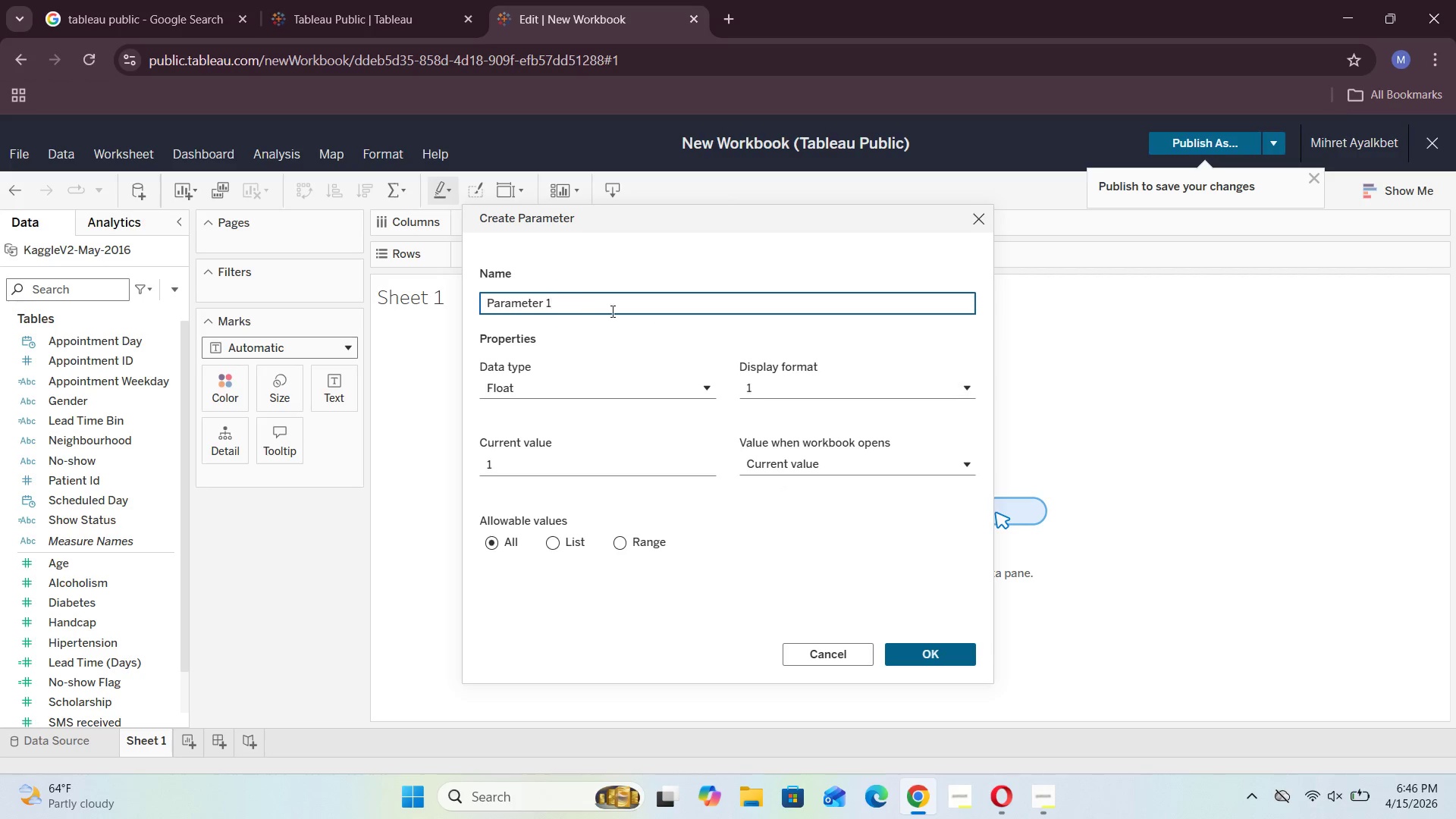 
left_click([574, 297])
 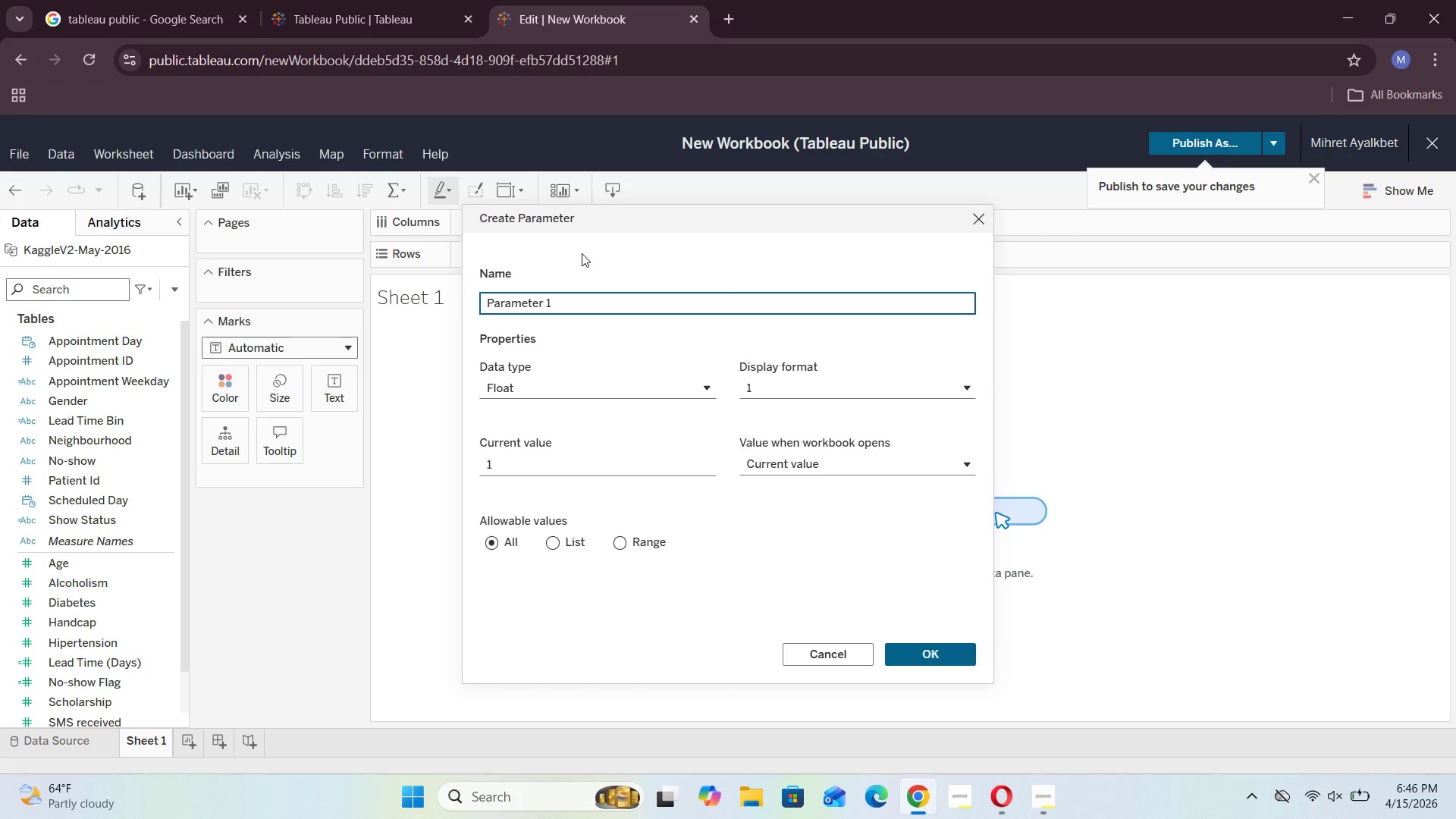 
wait(10.27)
 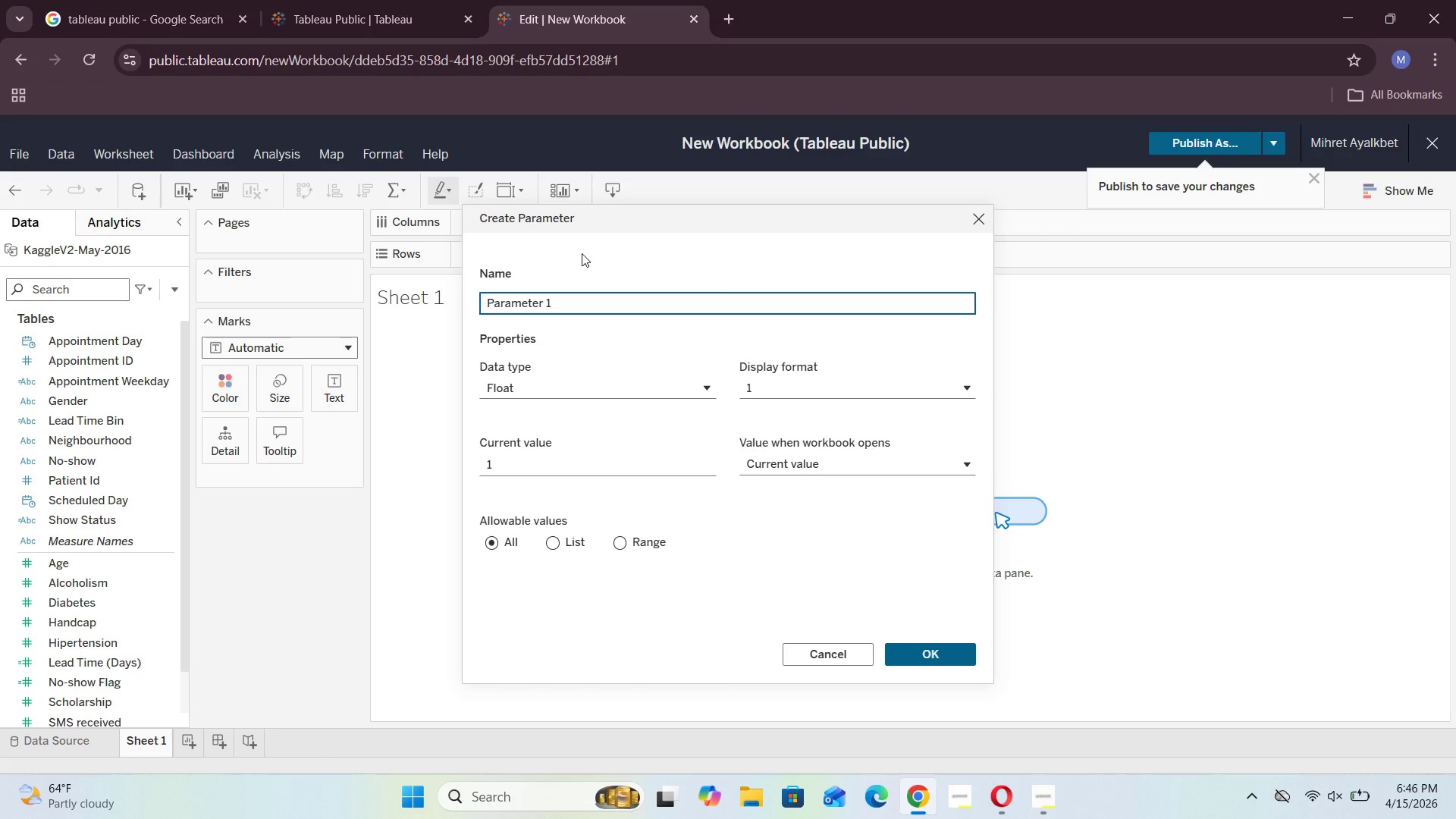 
hold_key(key=Backspace, duration=0.91)
 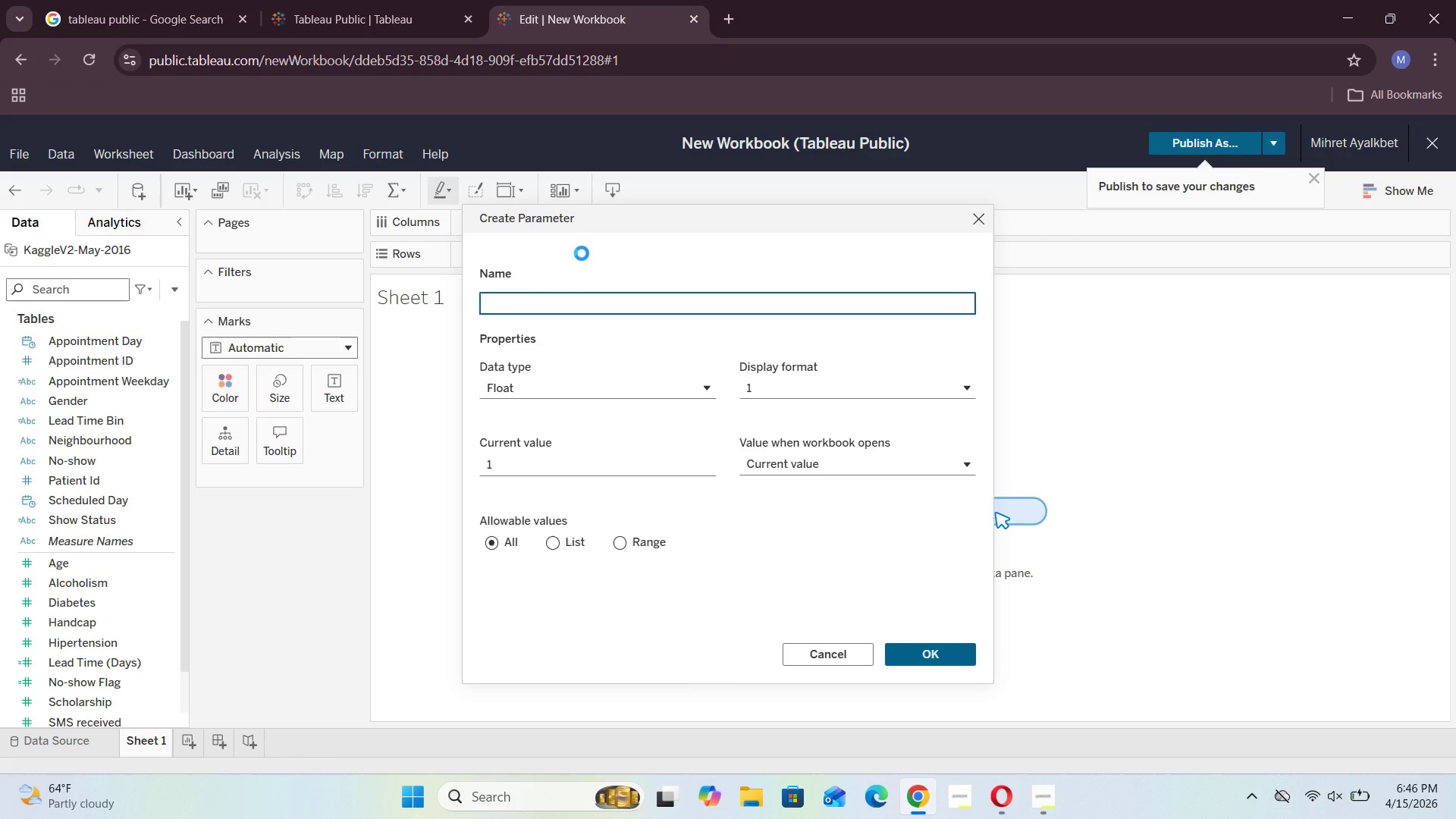 
type(Loss Per )